 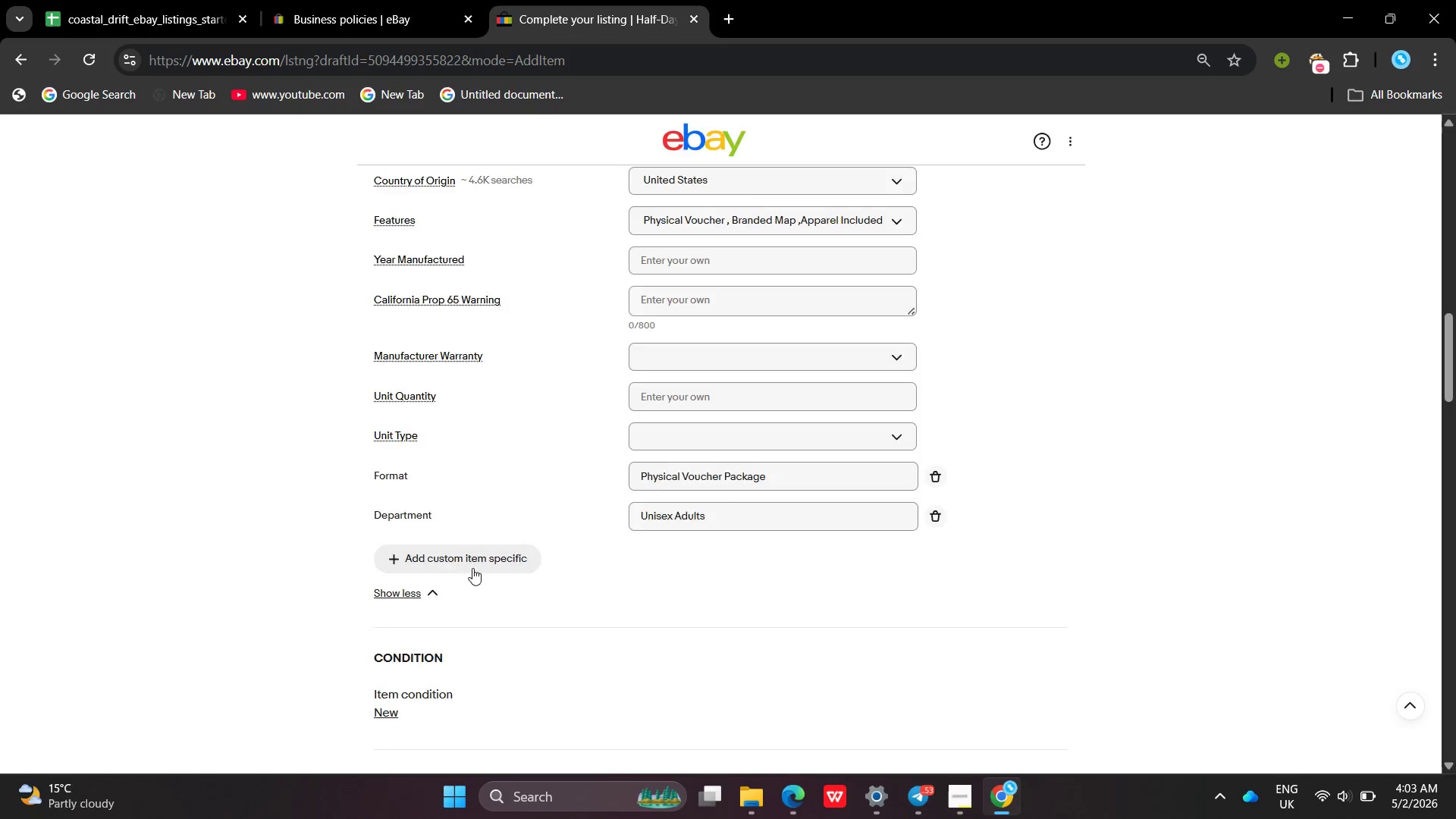 
type(Ocassio)
key(Backspace)
key(Backspace)
key(Backspace)
key(Backspace)
type(c)
key(Backspace)
key(Backspace)
type(casion)
 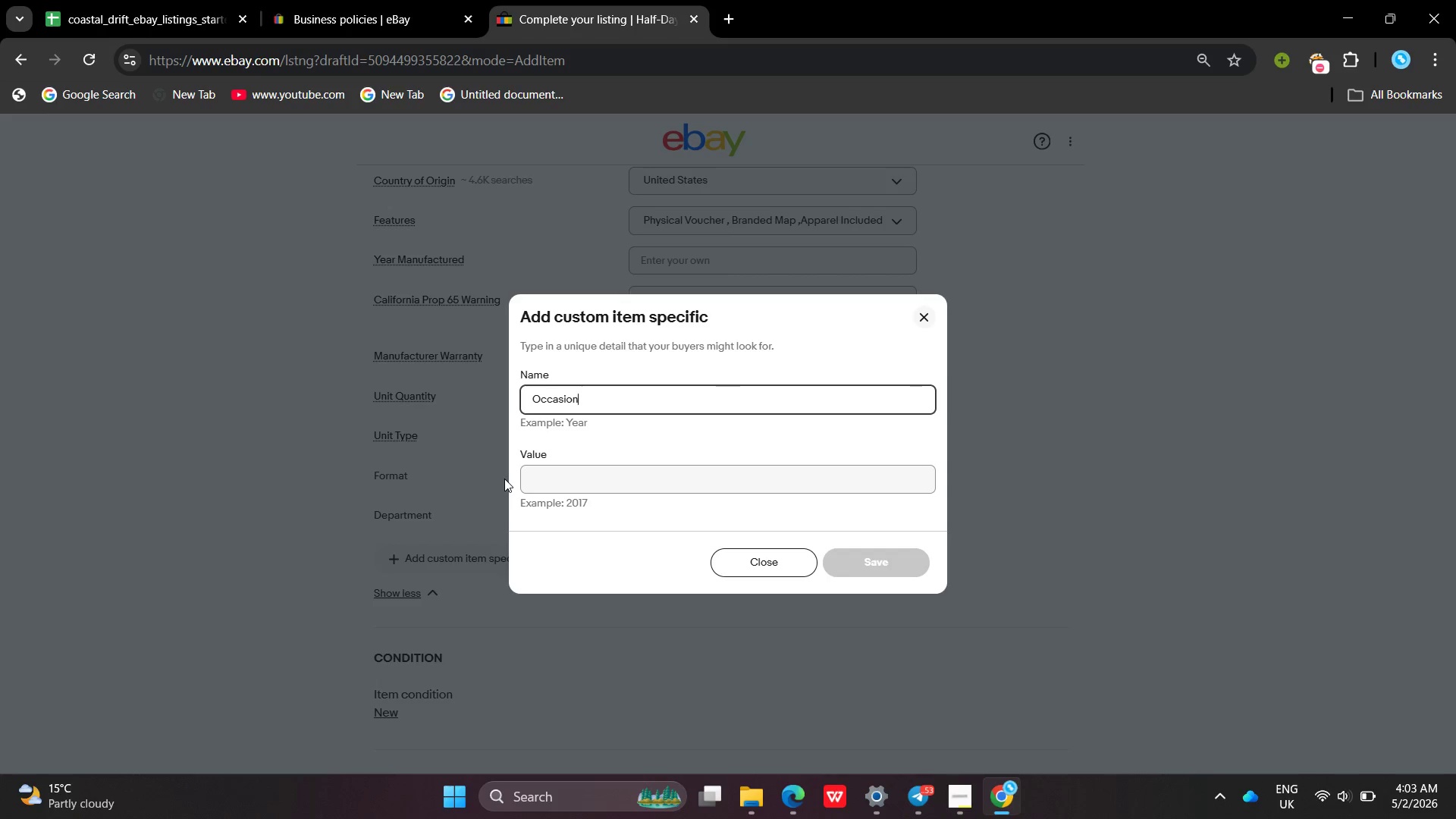 
left_click([544, 477])
 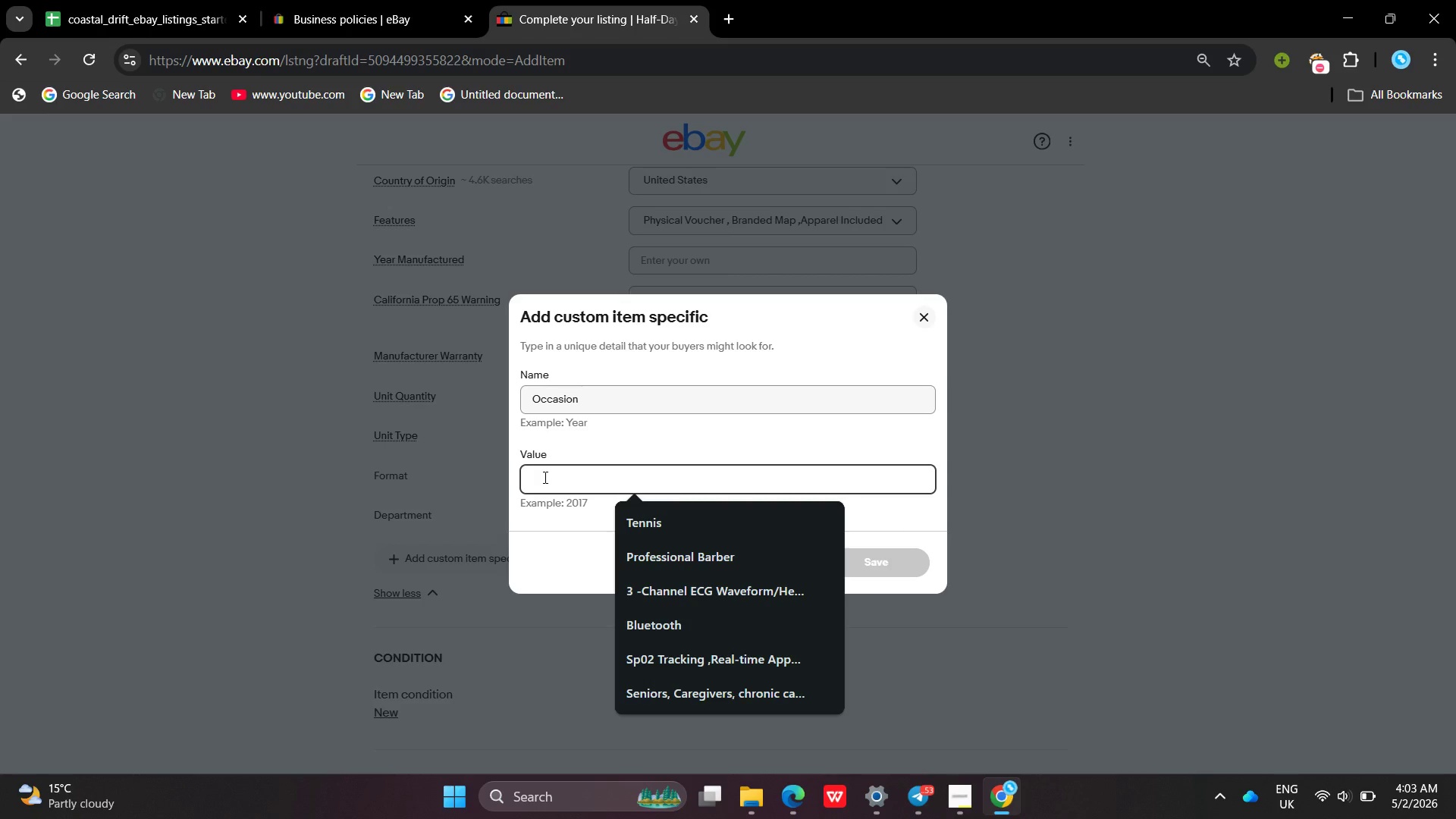 
type(Gift , Holiday , irthday )
 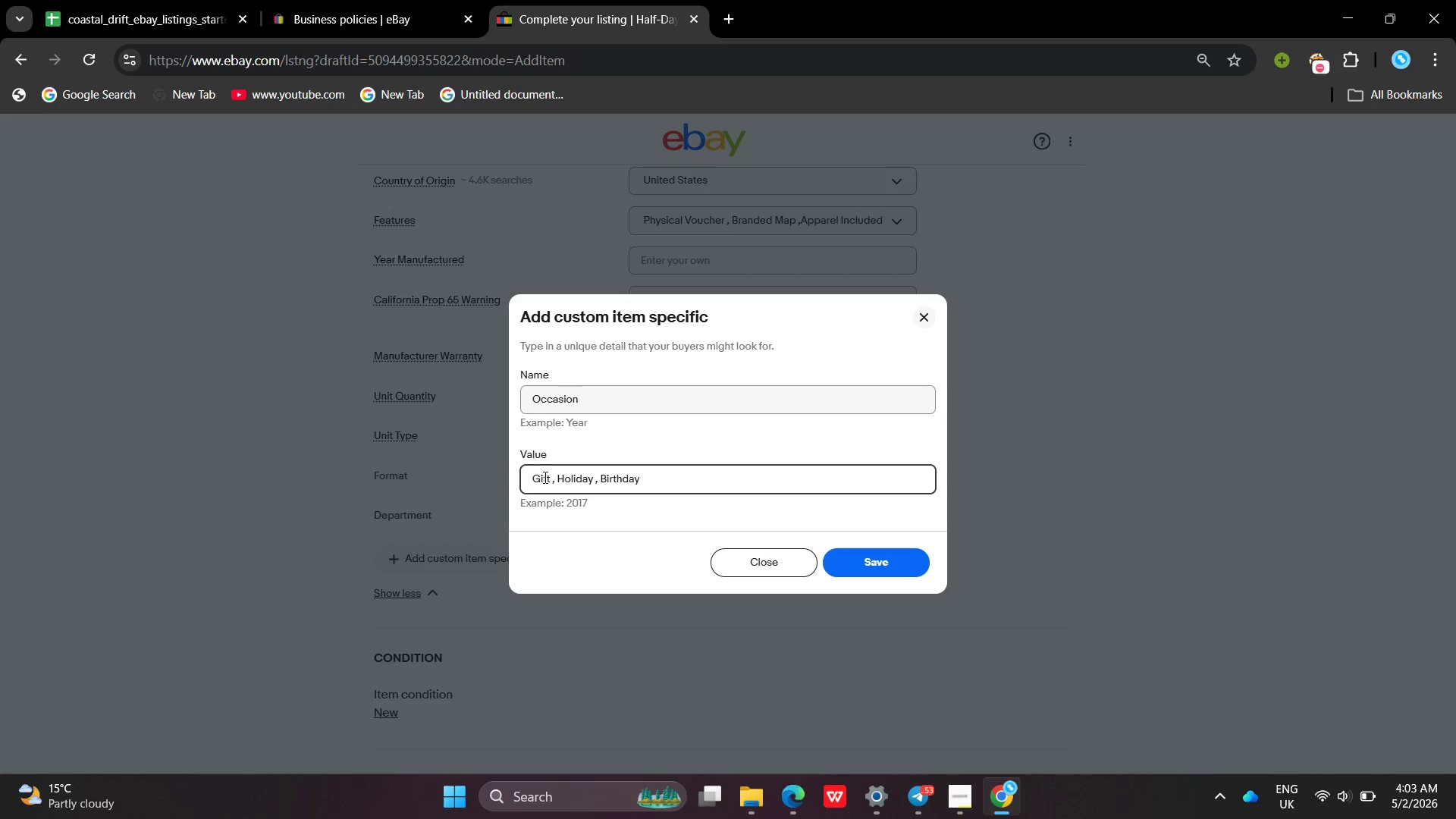 
hold_key(key=B, duration=0.31)
 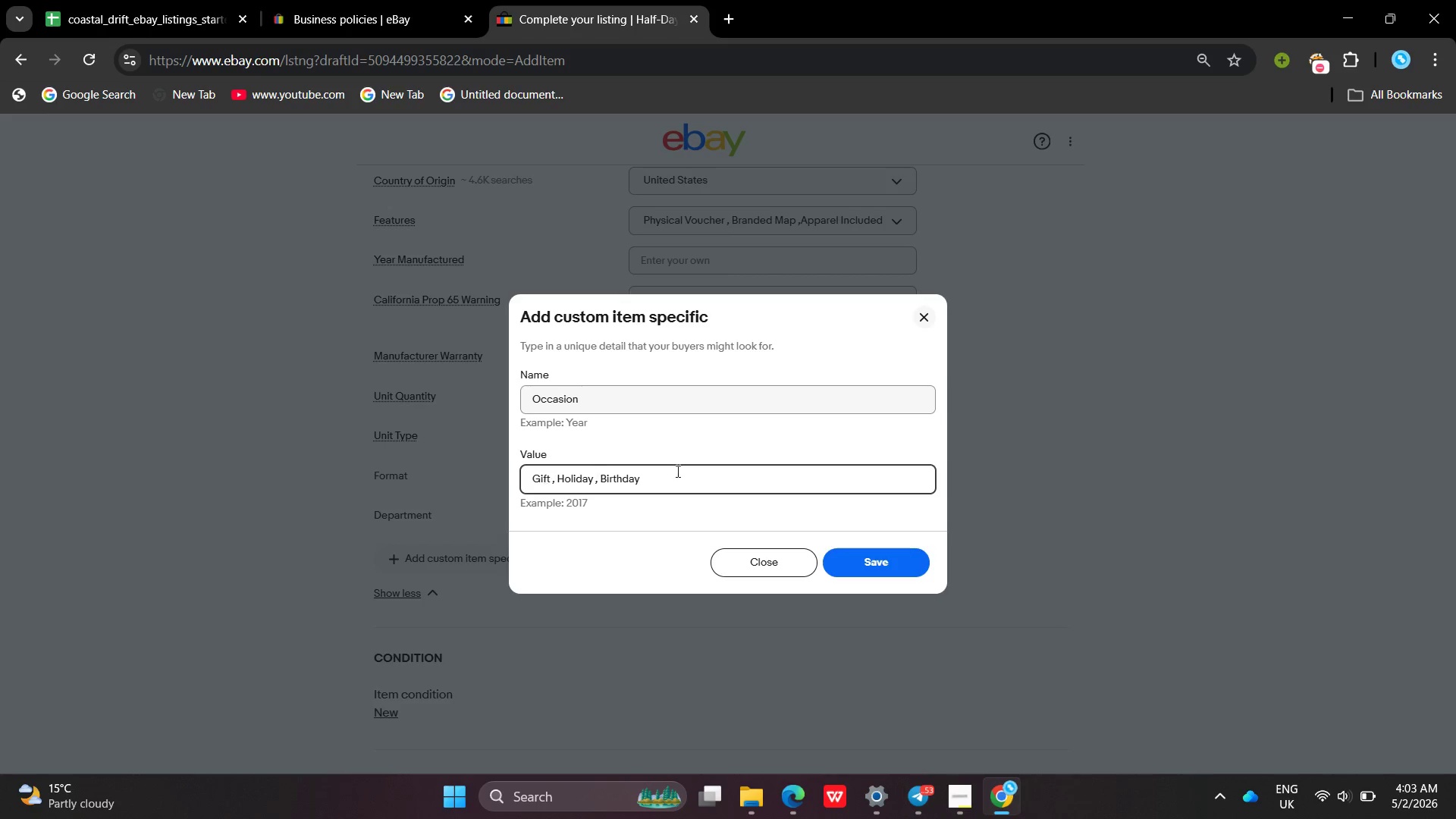 
left_click([883, 560])
 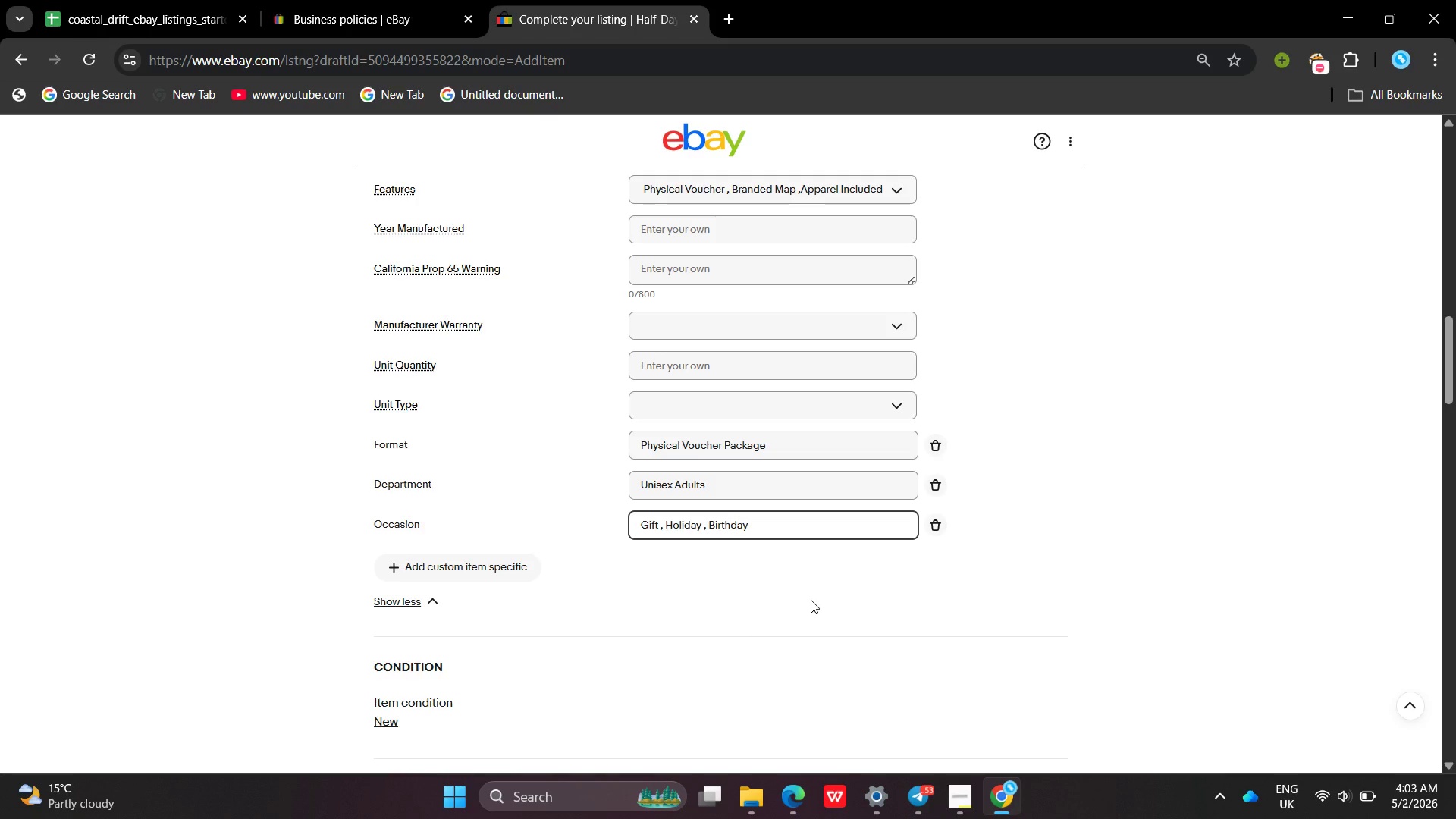 
wait(10.66)
 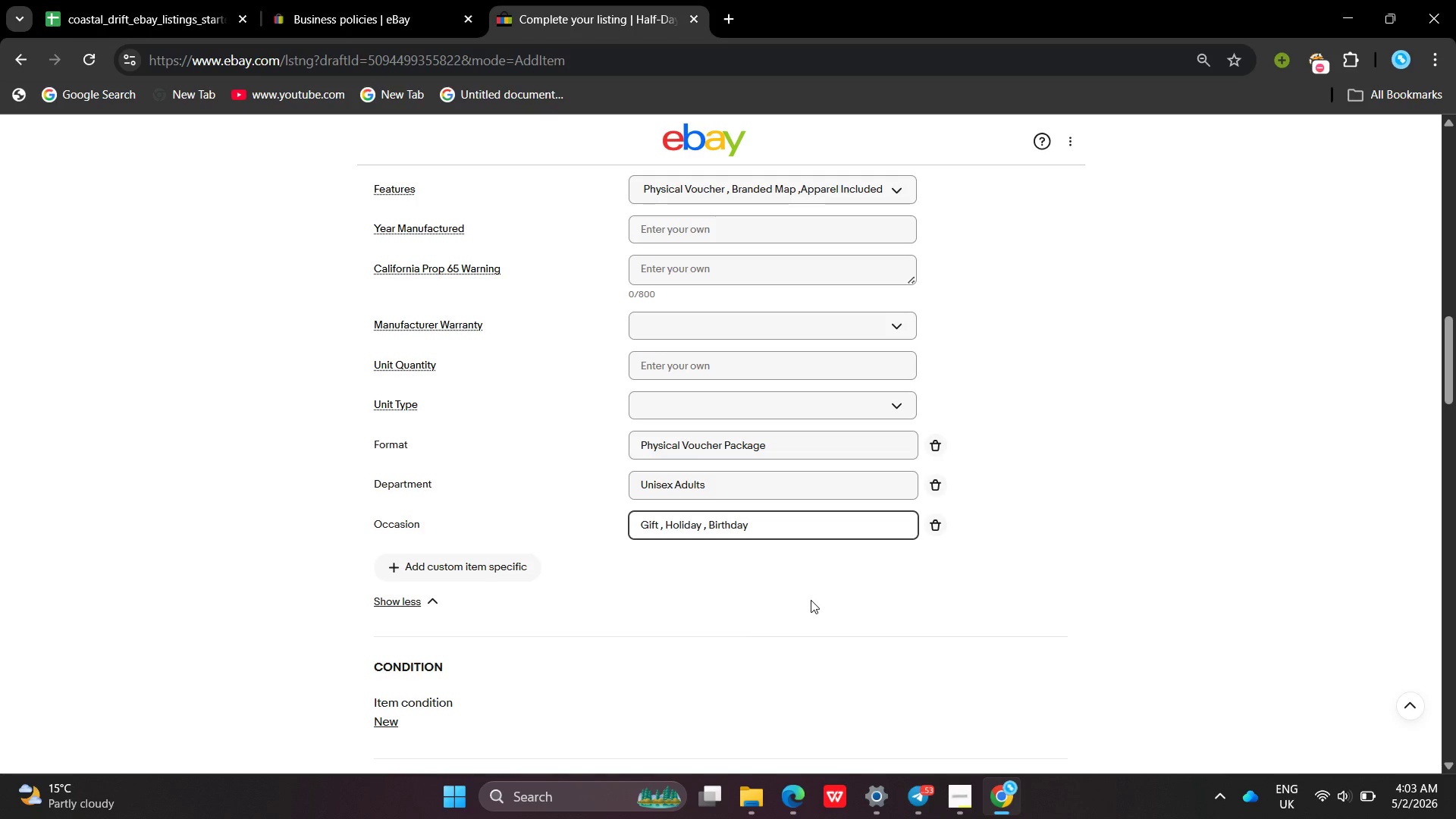 
left_click([507, 514])
 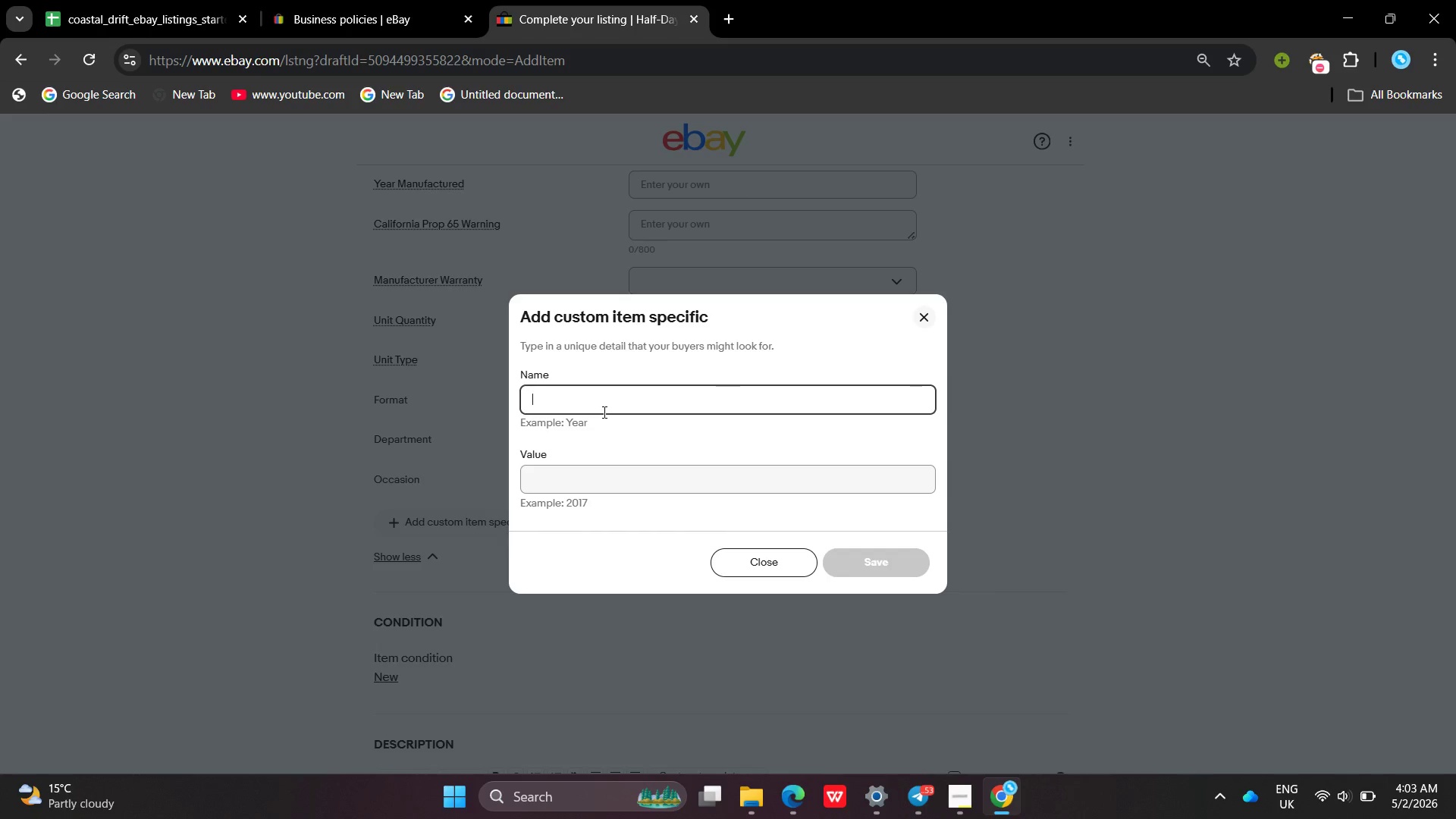 
type(Redemption )
 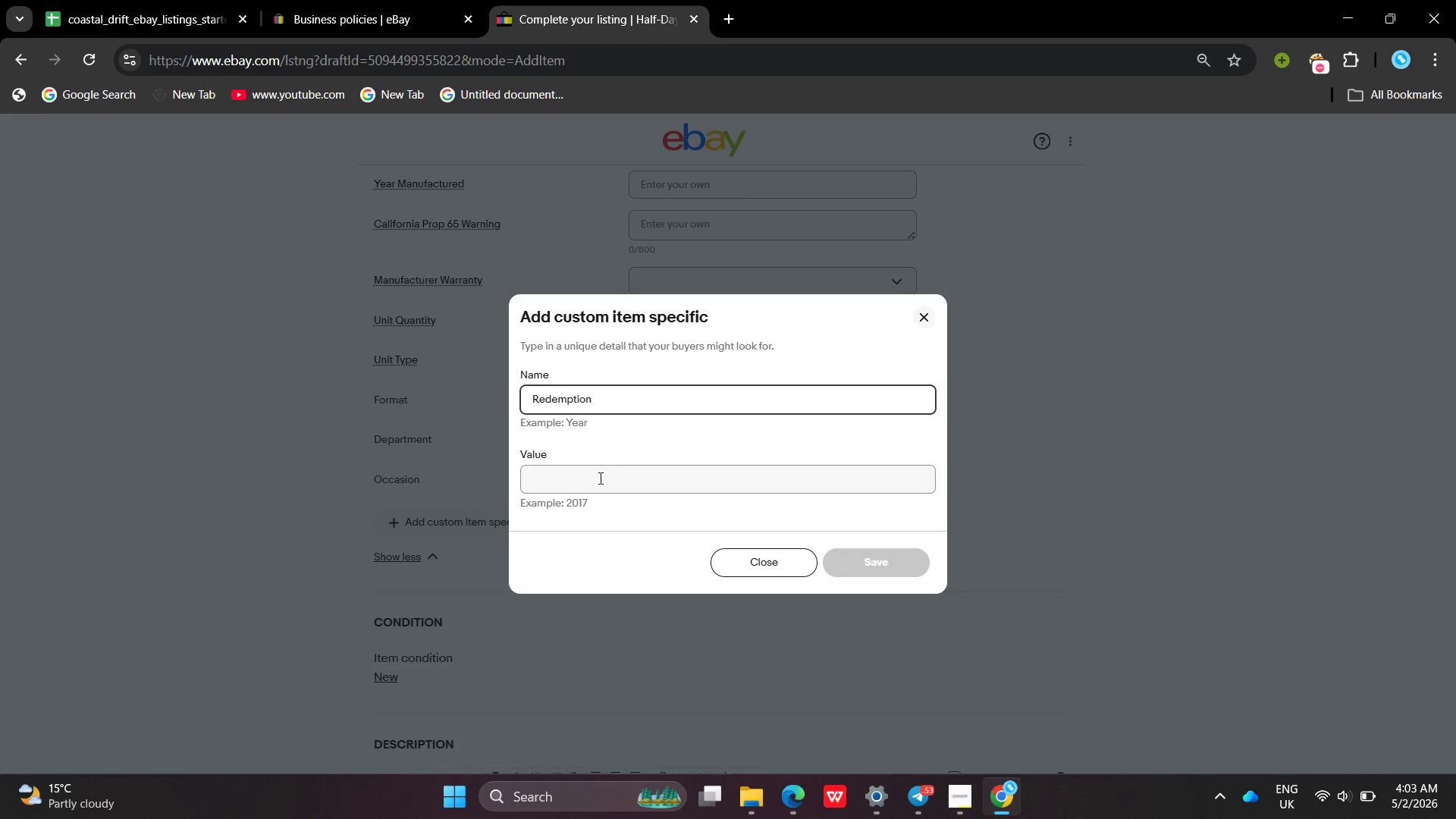 
left_click([599, 482])
 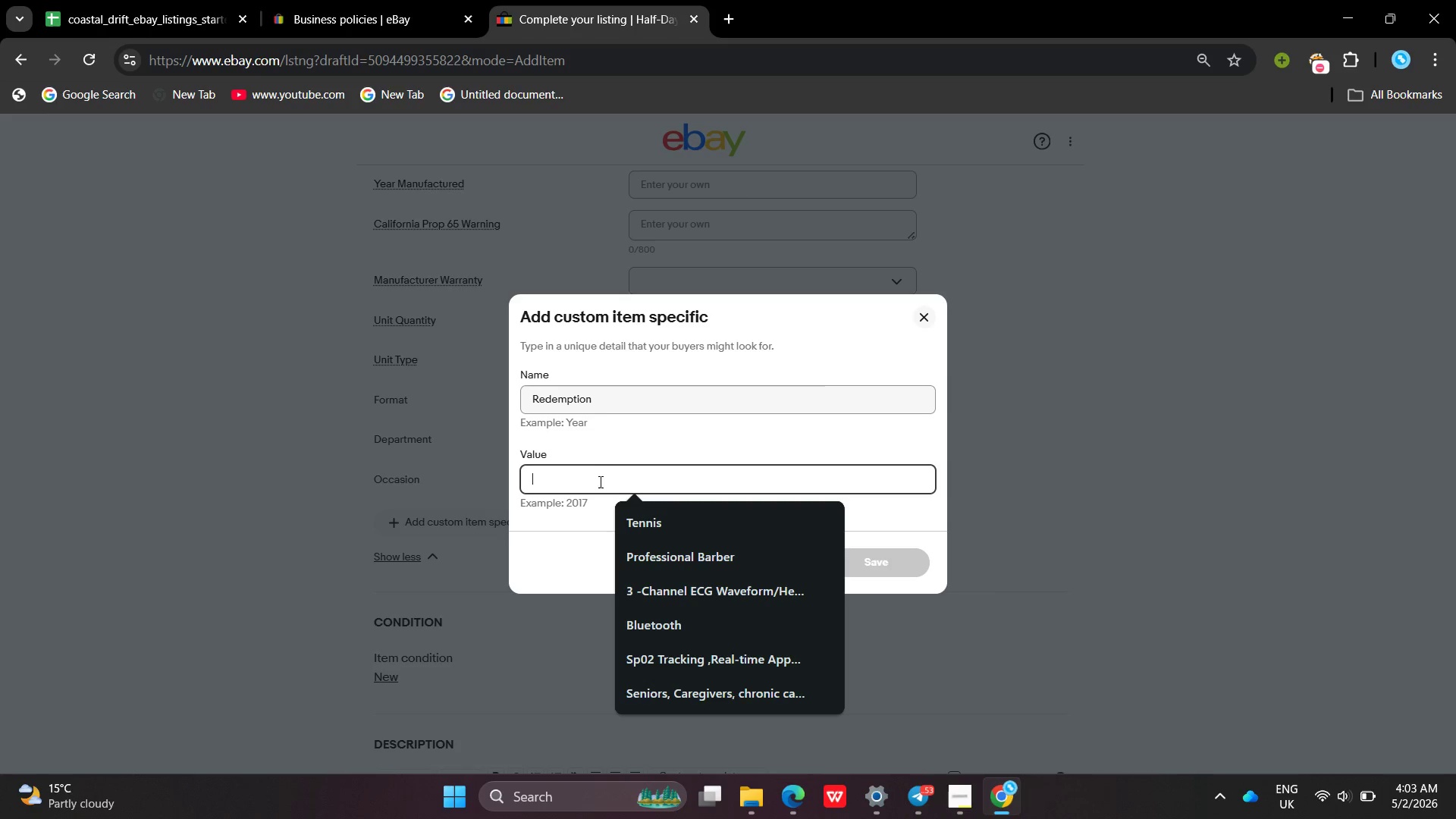 
left_click([616, 406])
 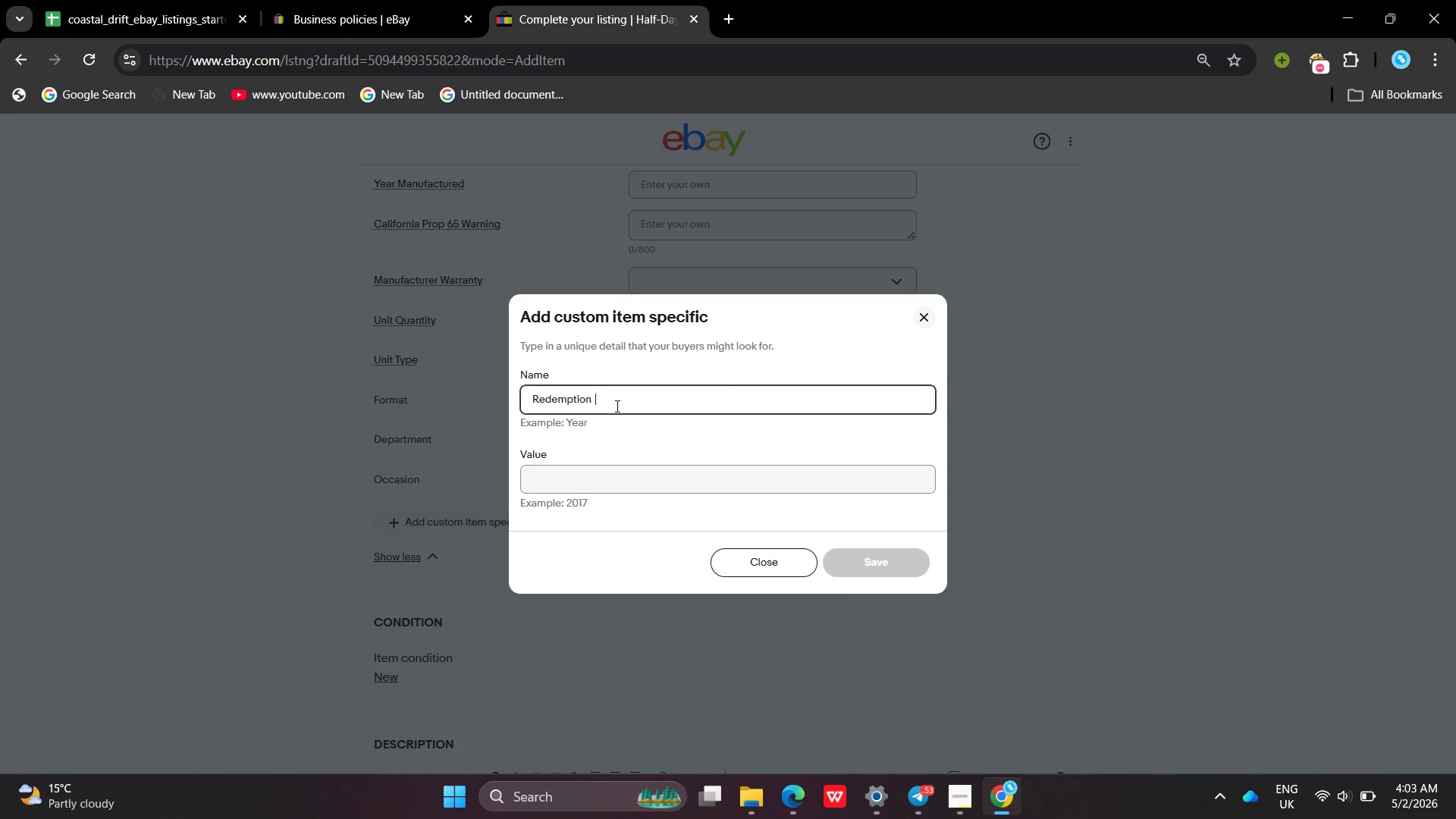 
type( Instruction )
key(Backspace)
type(s [VolumeDown][VolumeDown])
 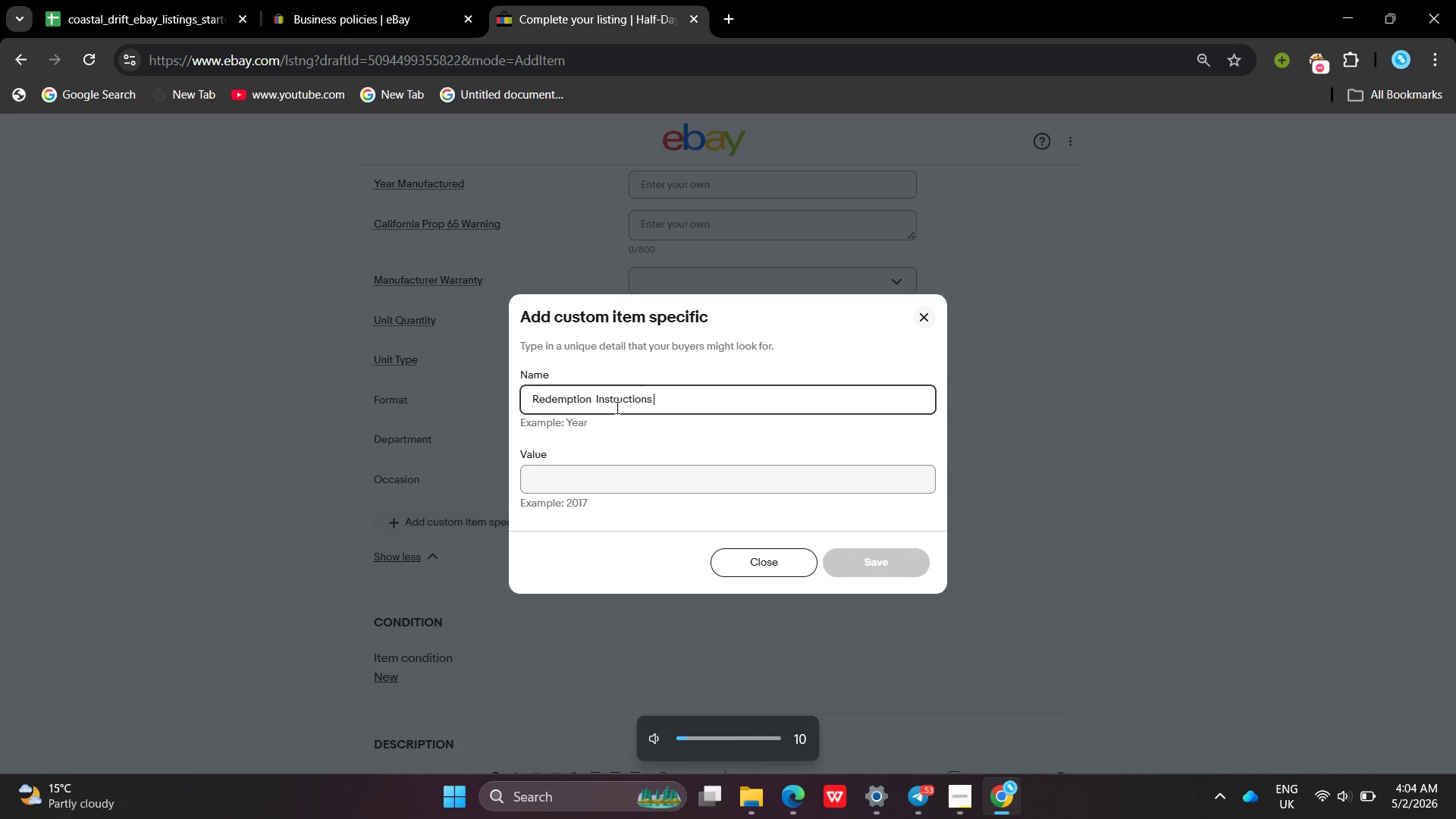 
left_click([607, 472])
 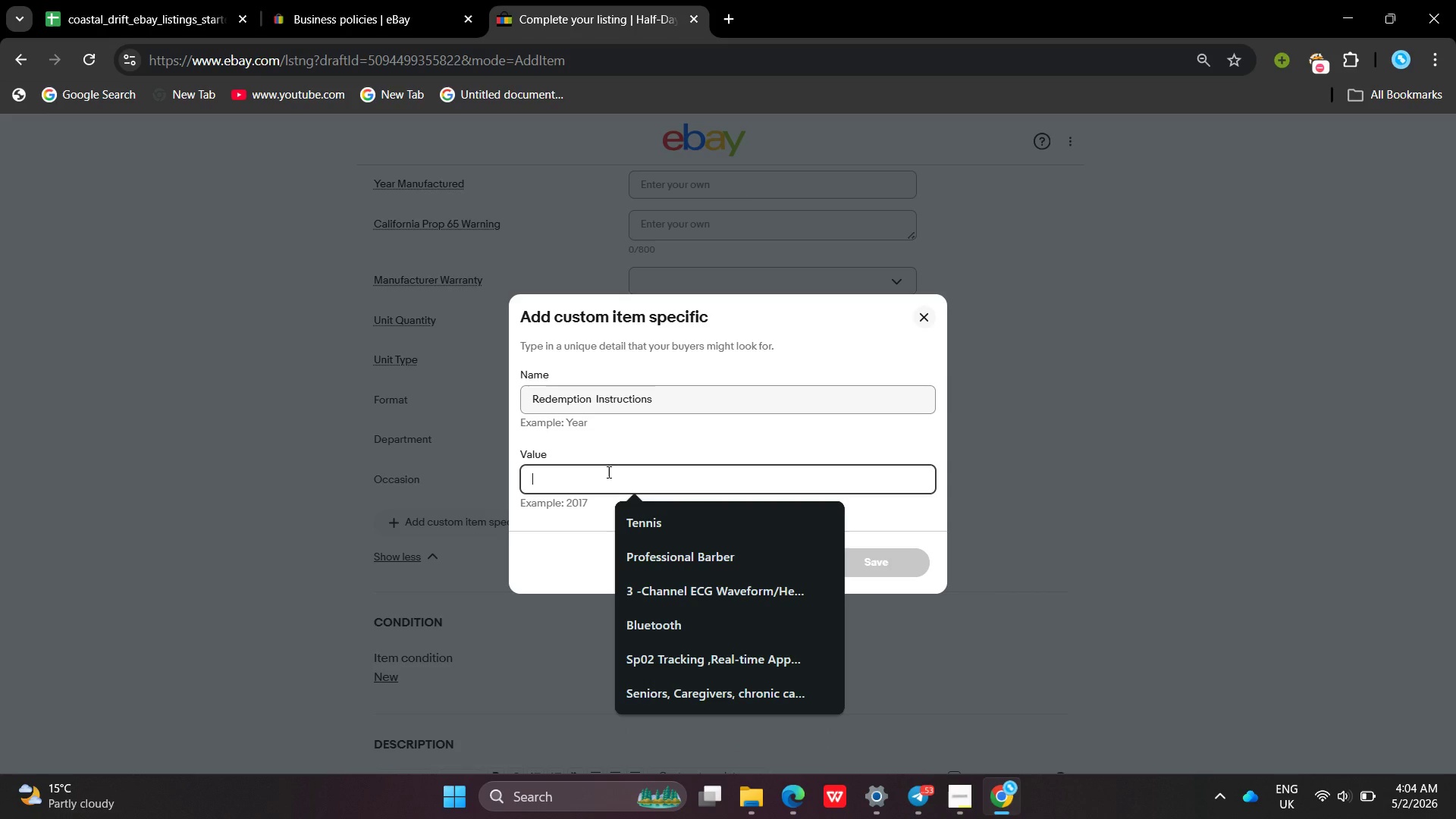 
type(Contact Costal Drift Charter )
 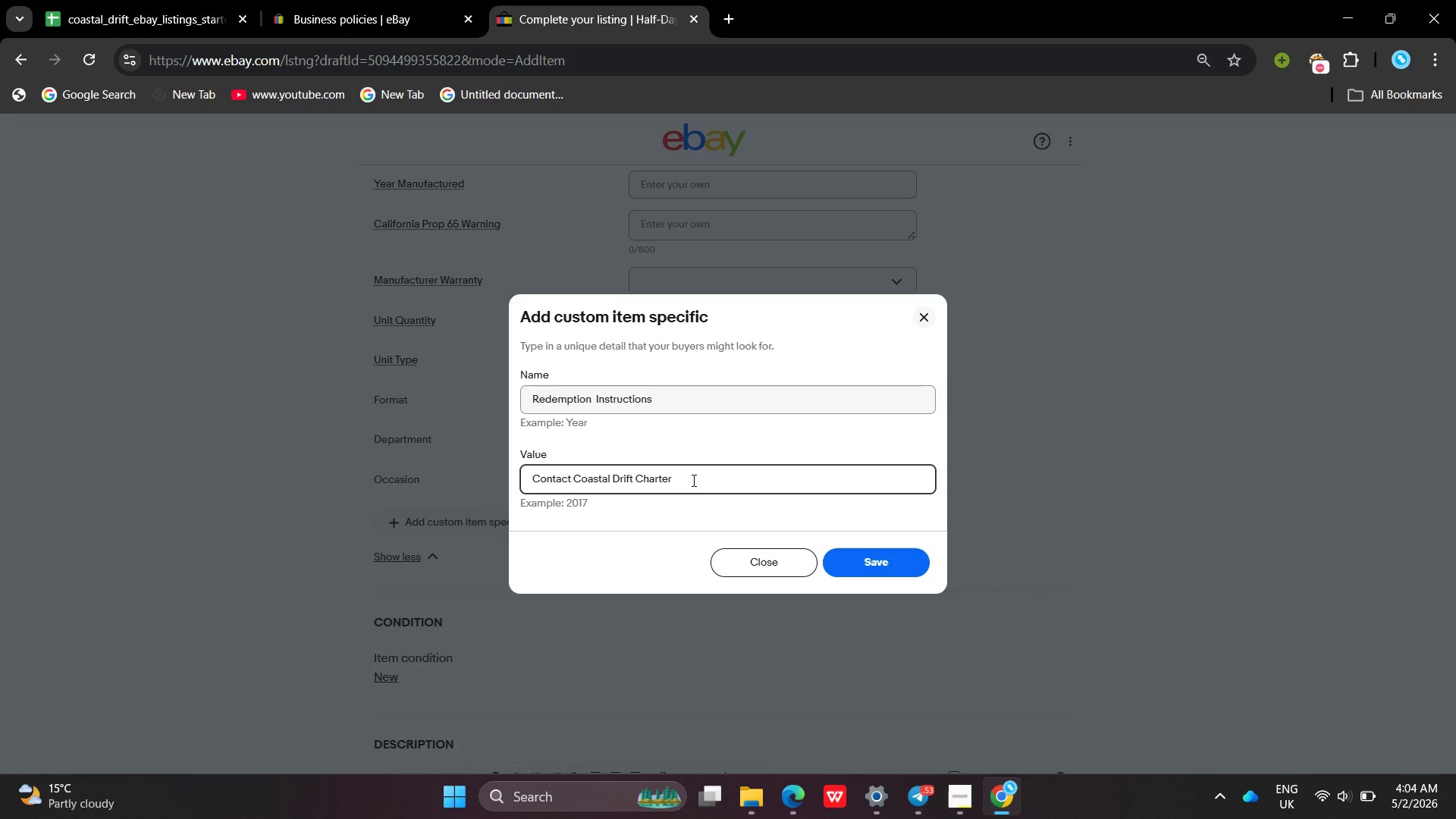 
left_click([869, 566])
 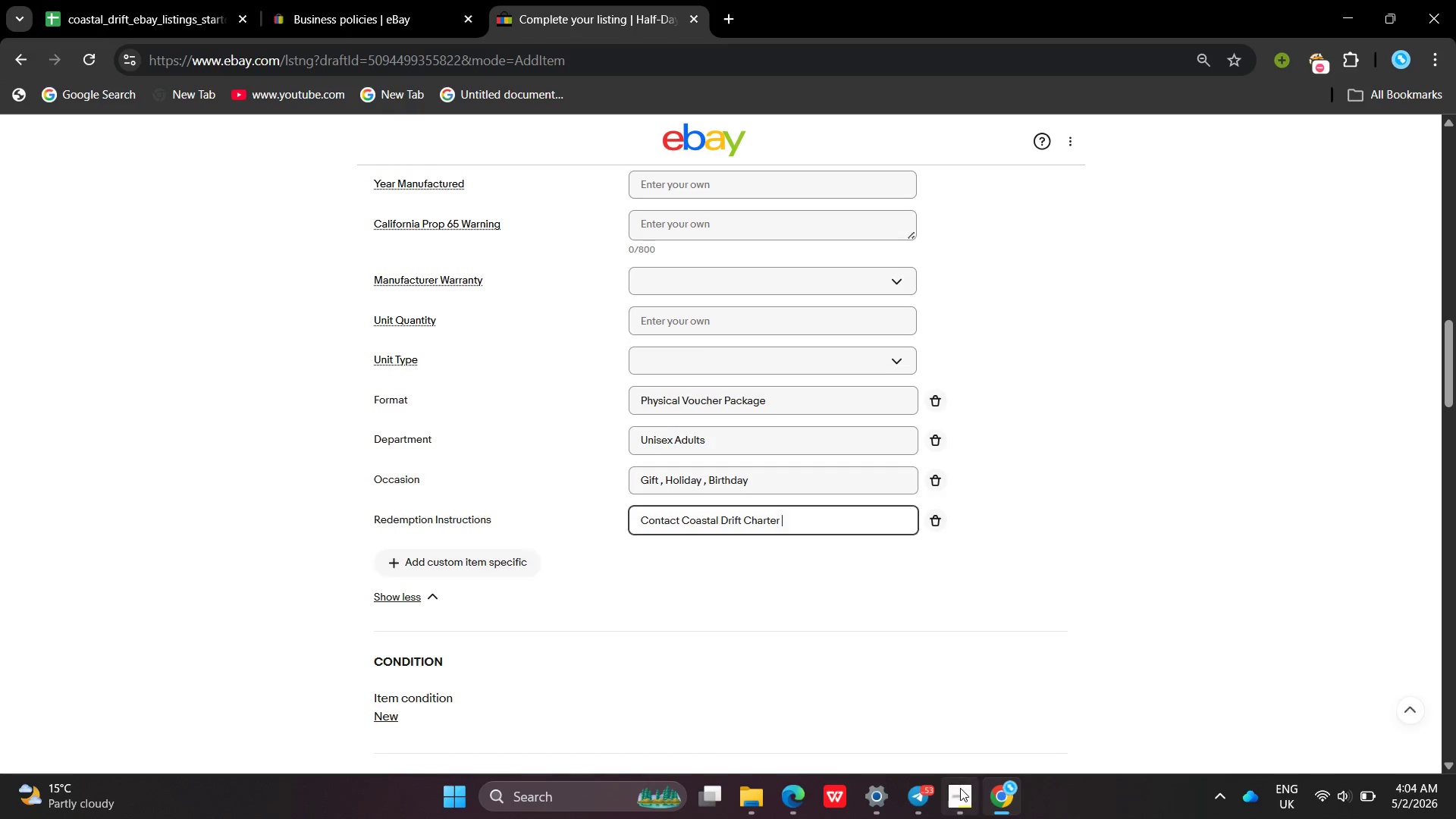 
left_click([960, 788])